 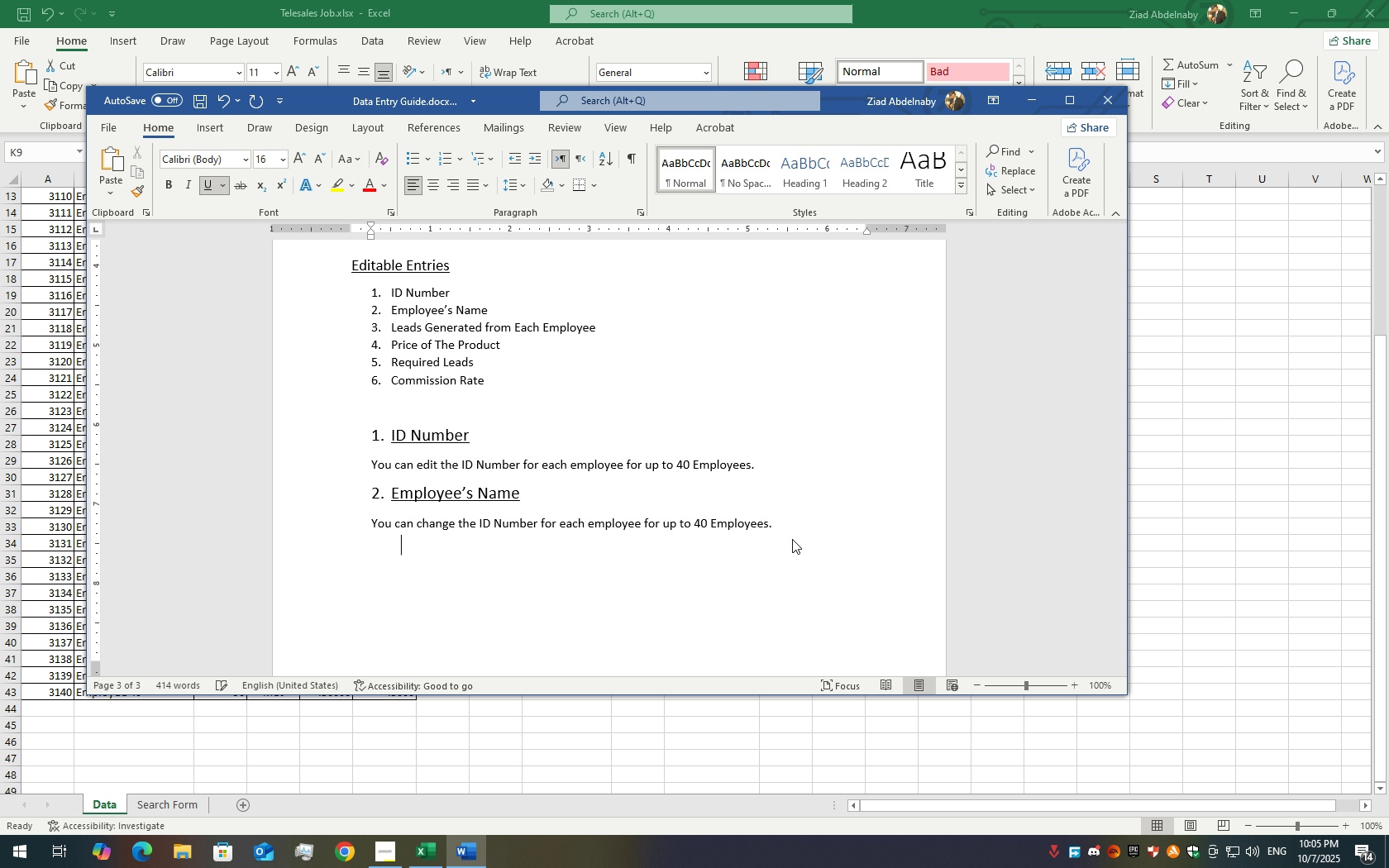 
key(ArrowDown)
 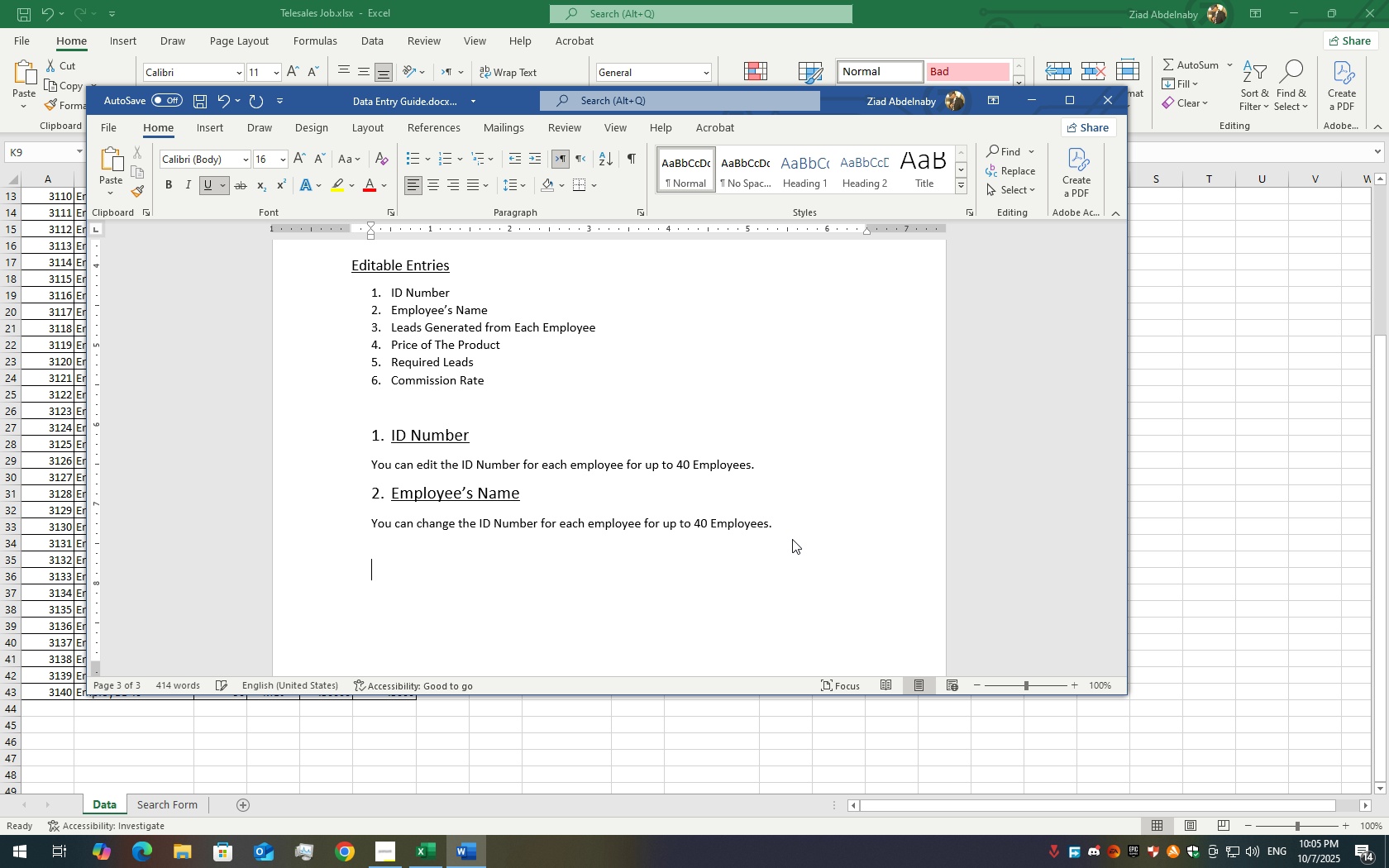 
key(ArrowRight)
 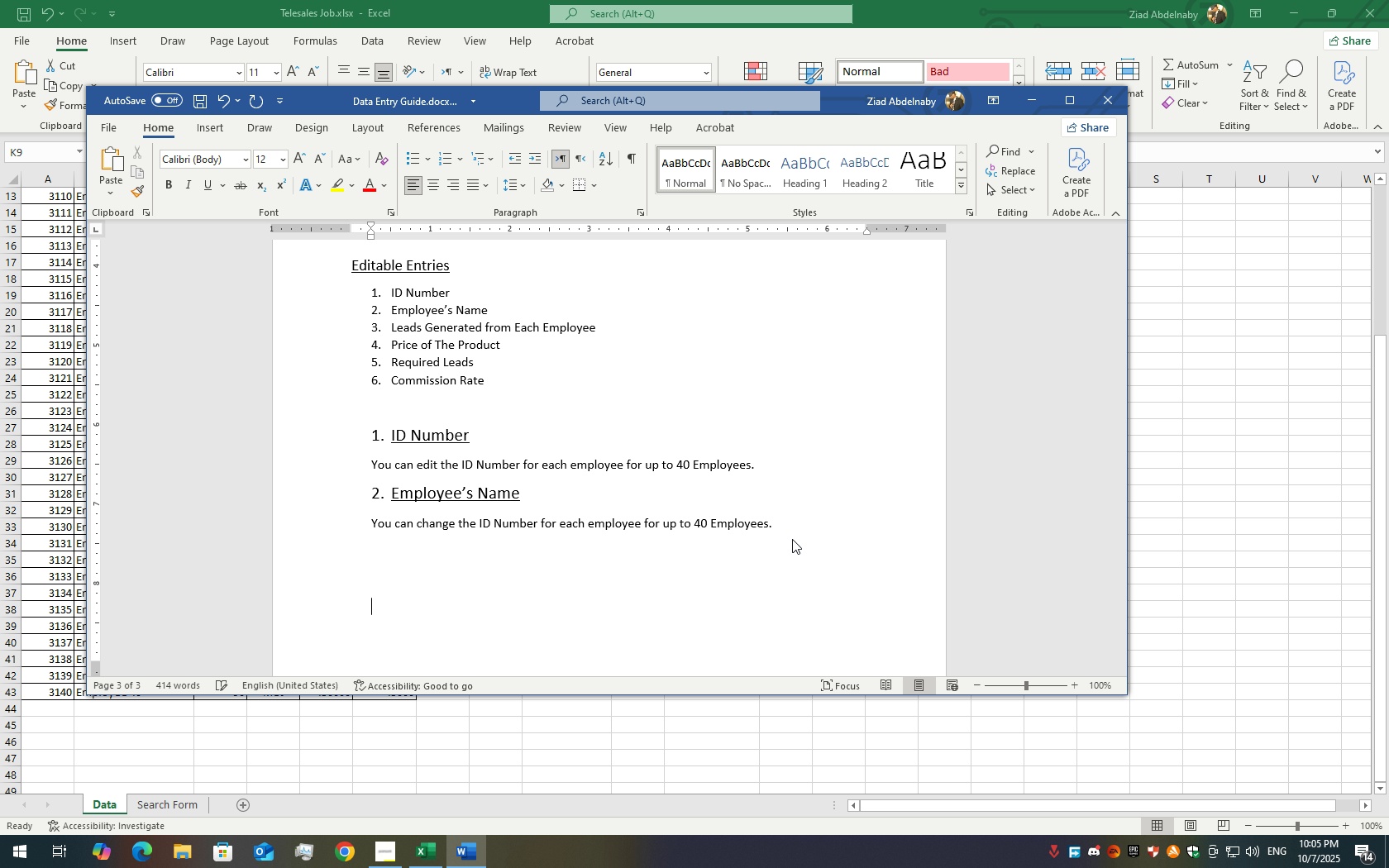 
key(ArrowRight)
 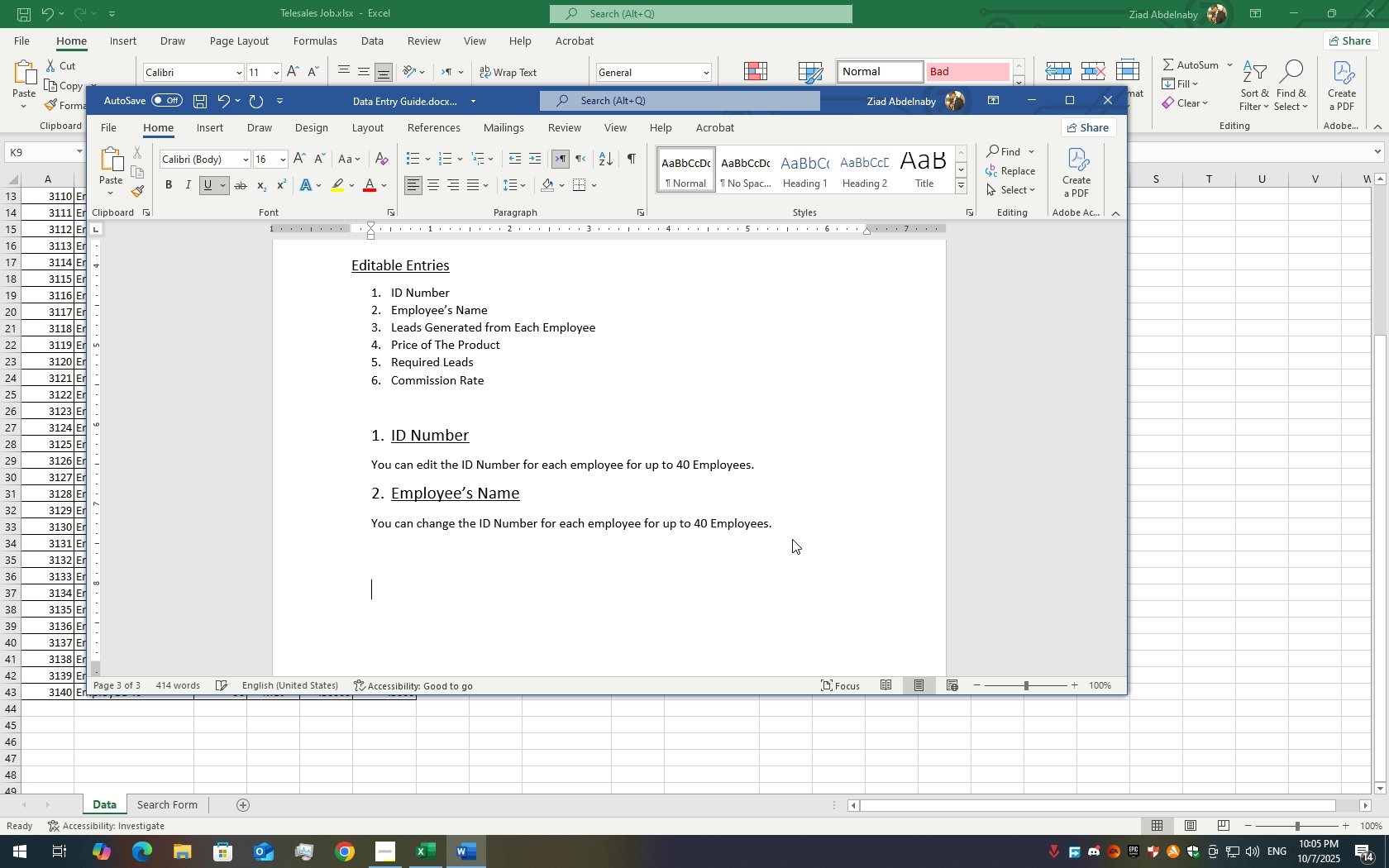 
key(ArrowUp)
 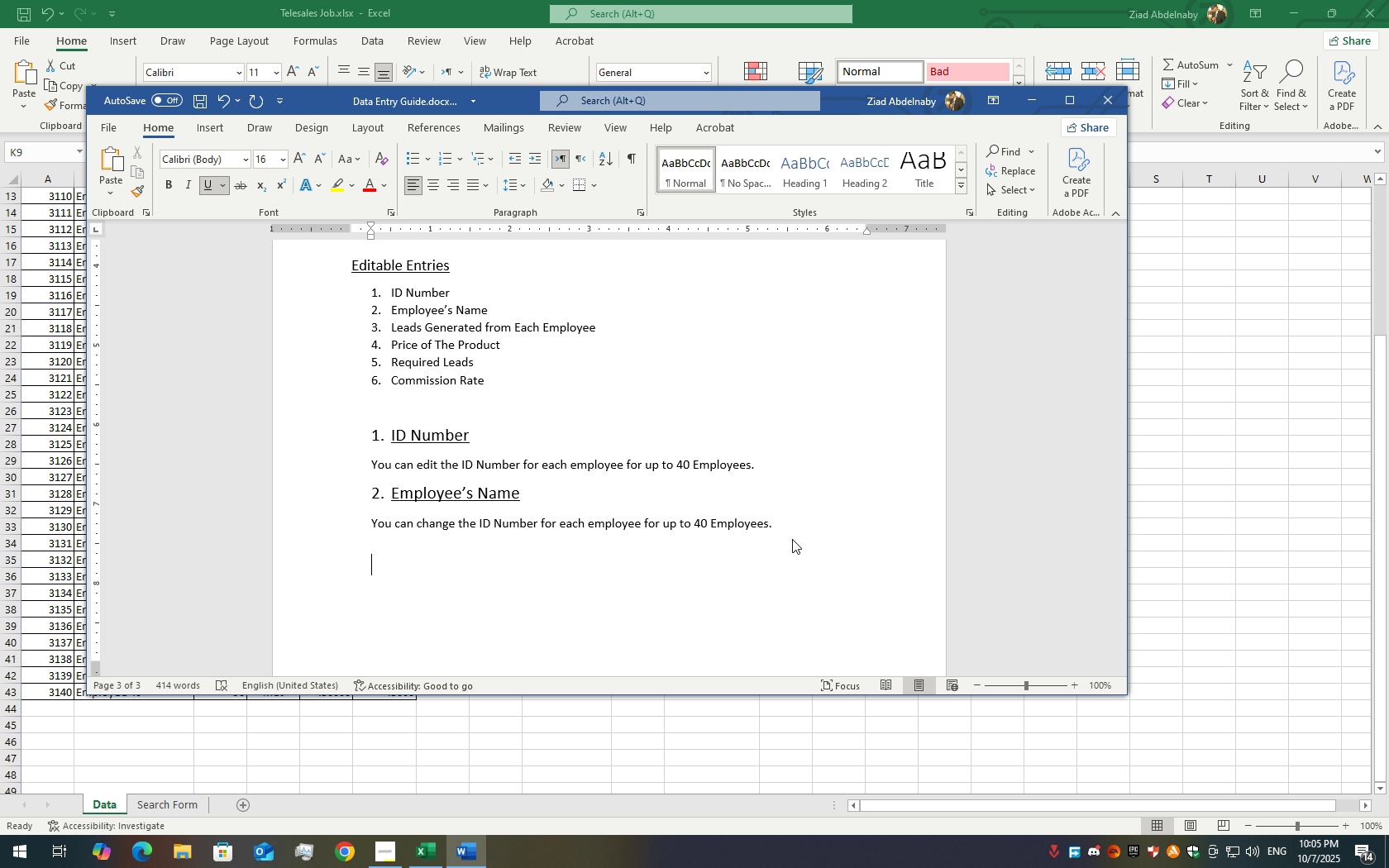 
key(ArrowUp)
 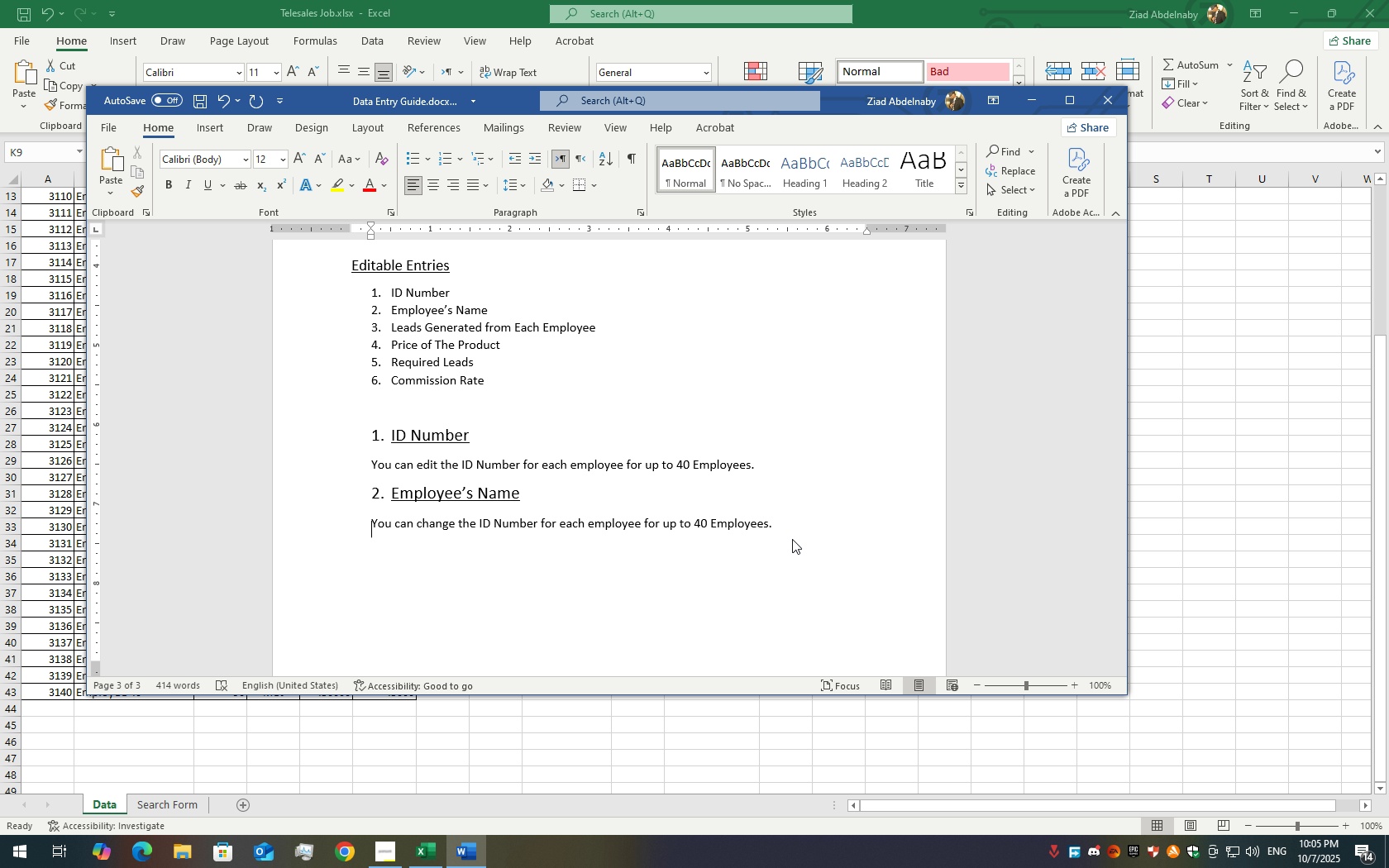 
key(ArrowUp)
 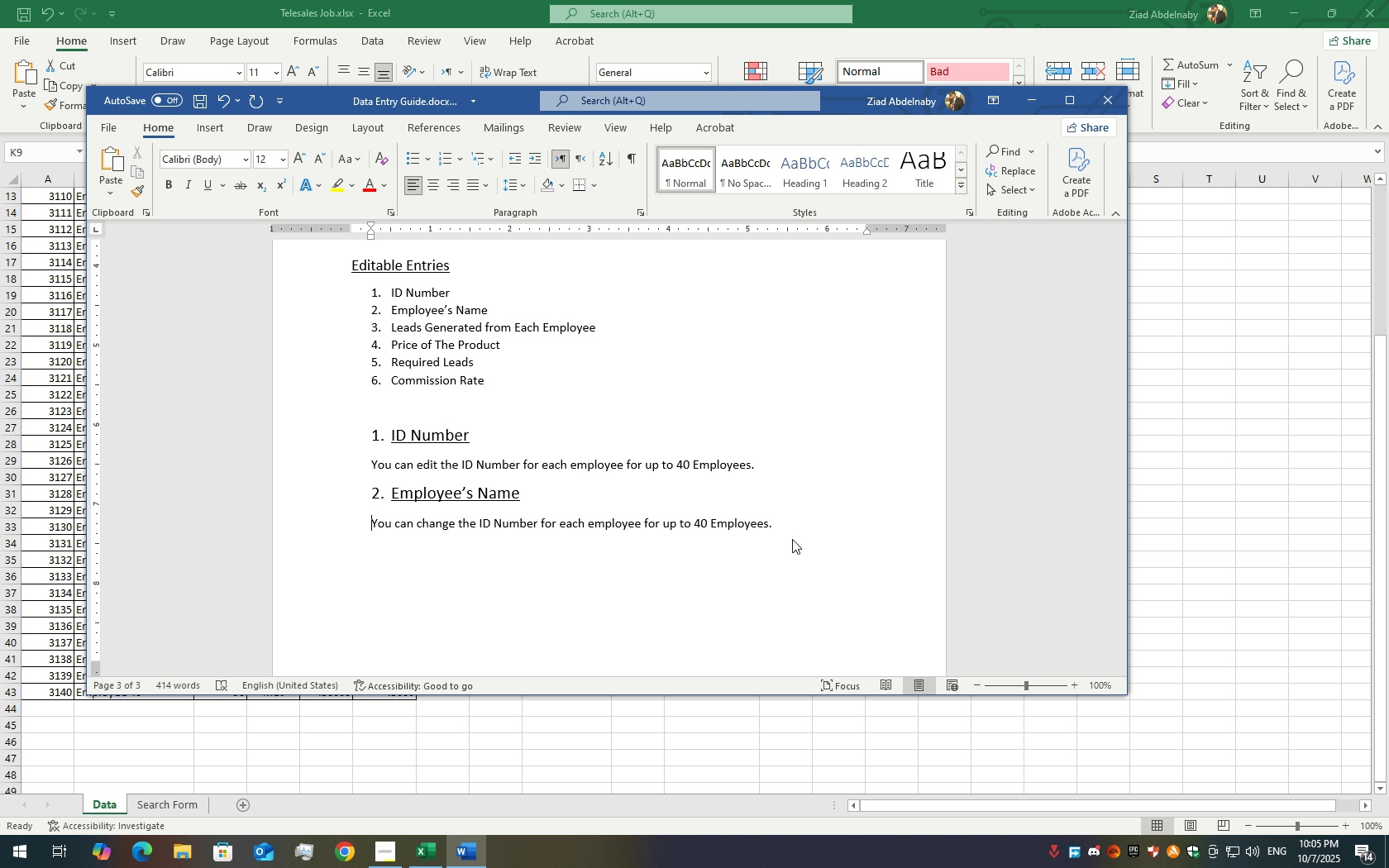 
key(ArrowUp)
 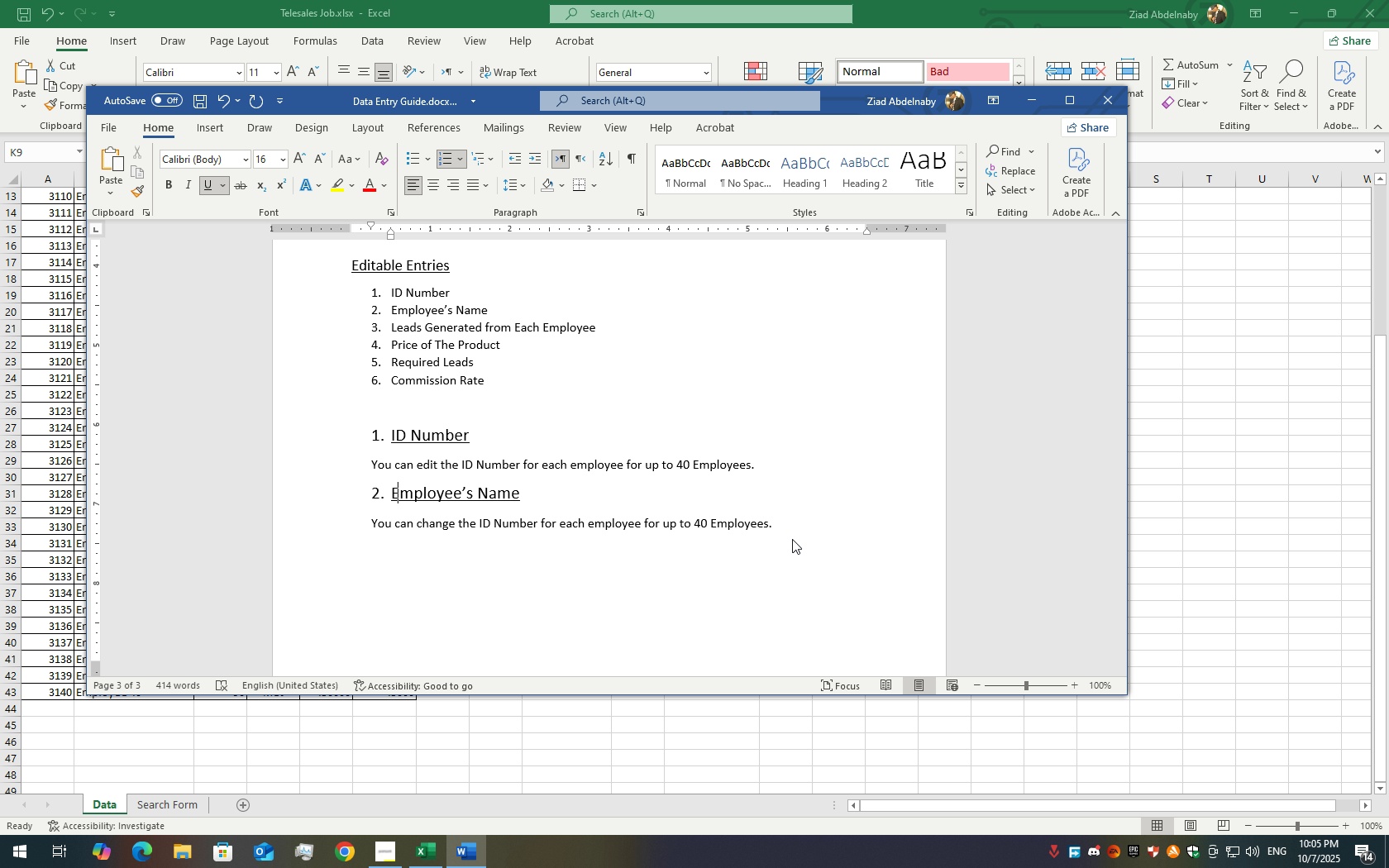 
key(ArrowRight)
 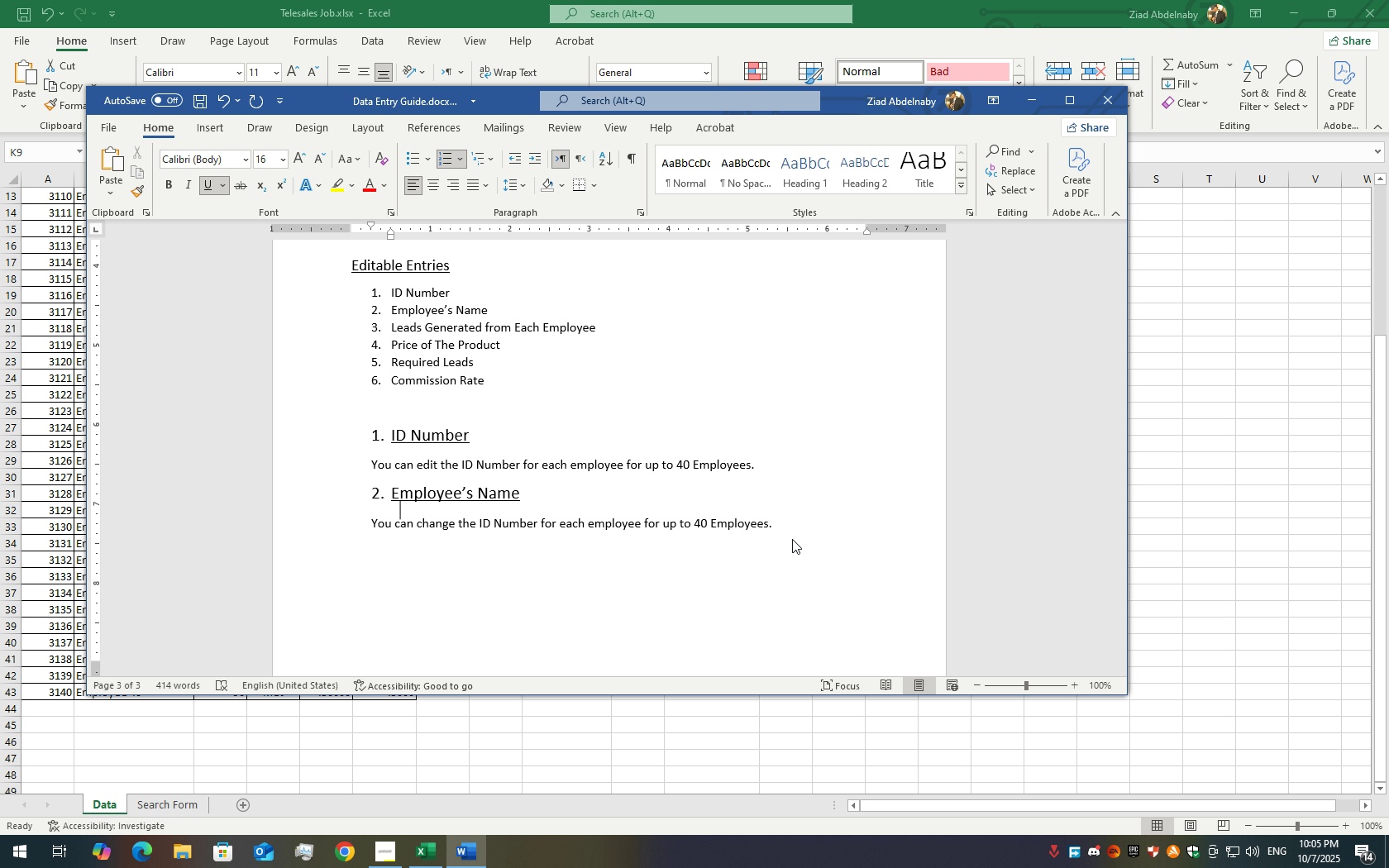 
key(ArrowDown)